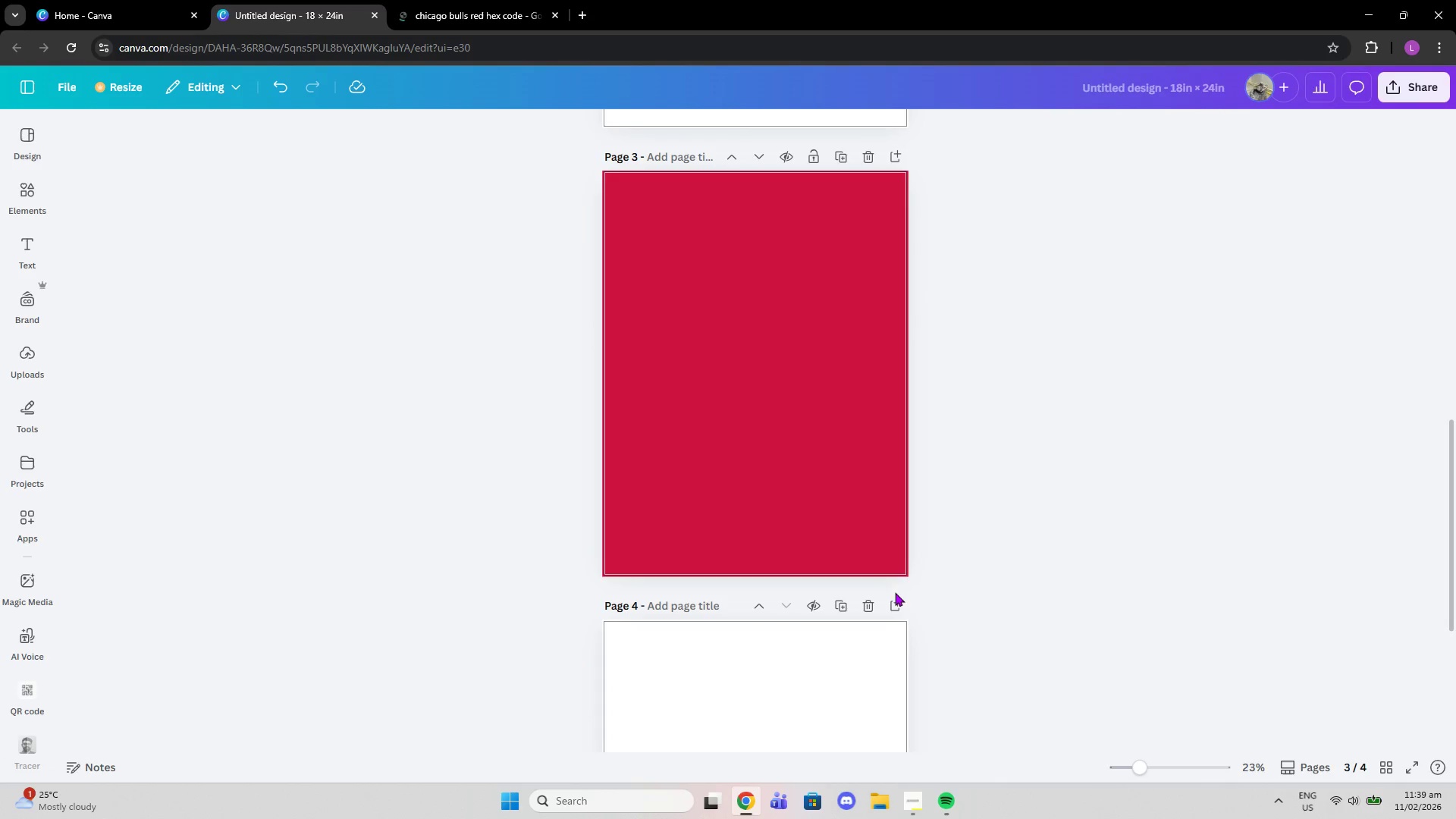 
left_click([866, 602])
 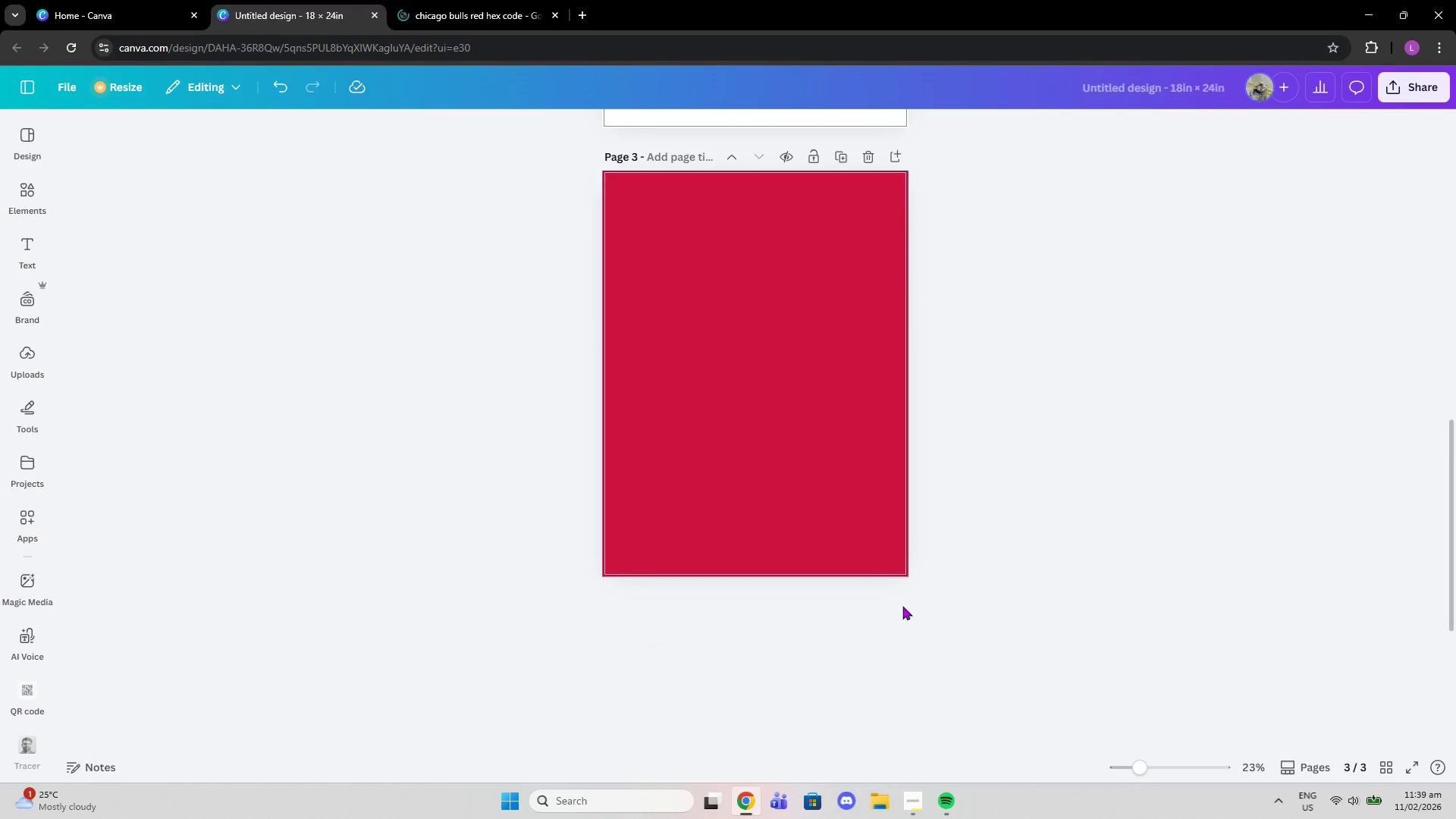 
scroll: coordinate [921, 605], scroll_direction: up, amount: 11.0
 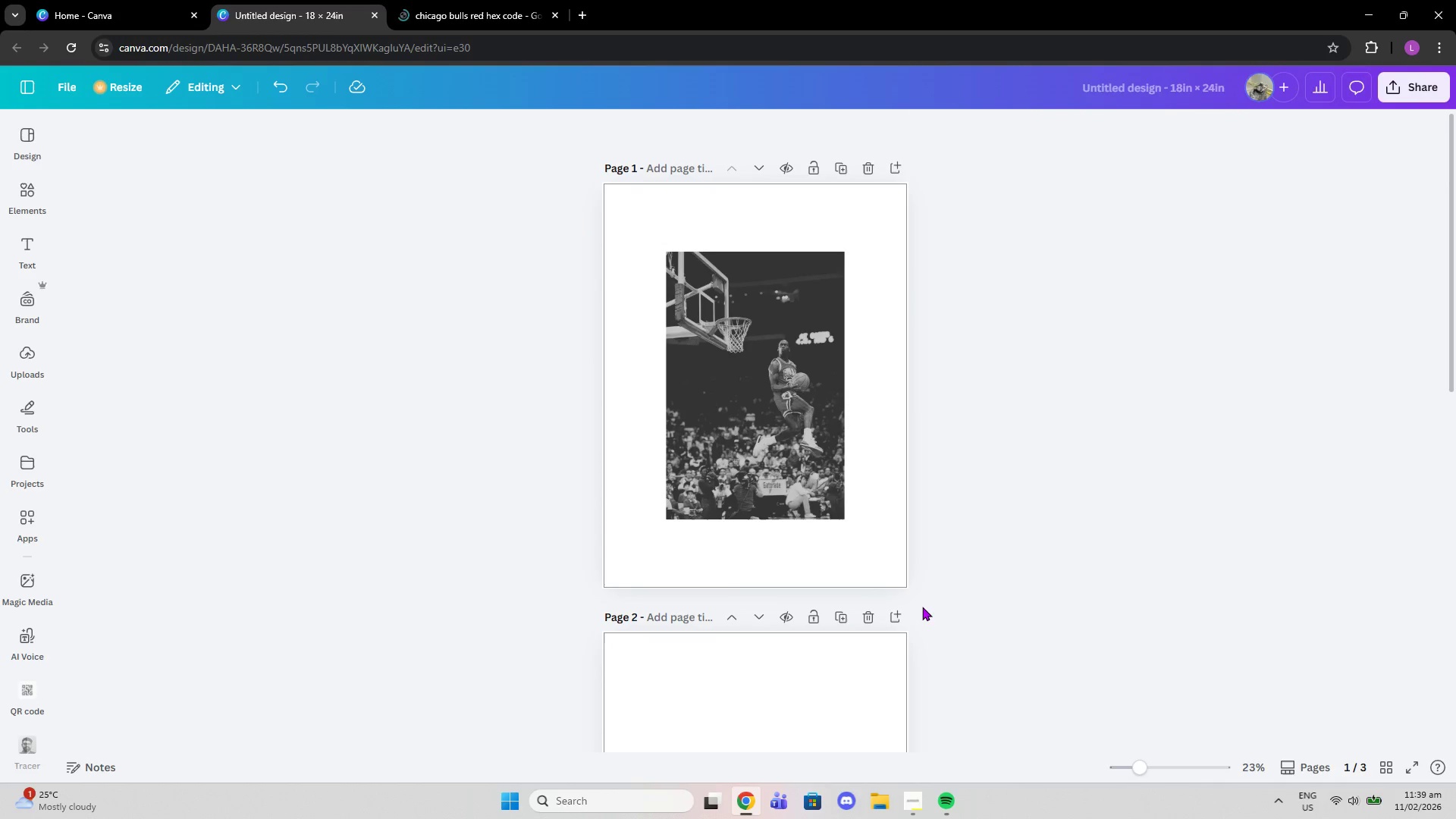 
scroll: coordinate [964, 629], scroll_direction: down, amount: 11.0
 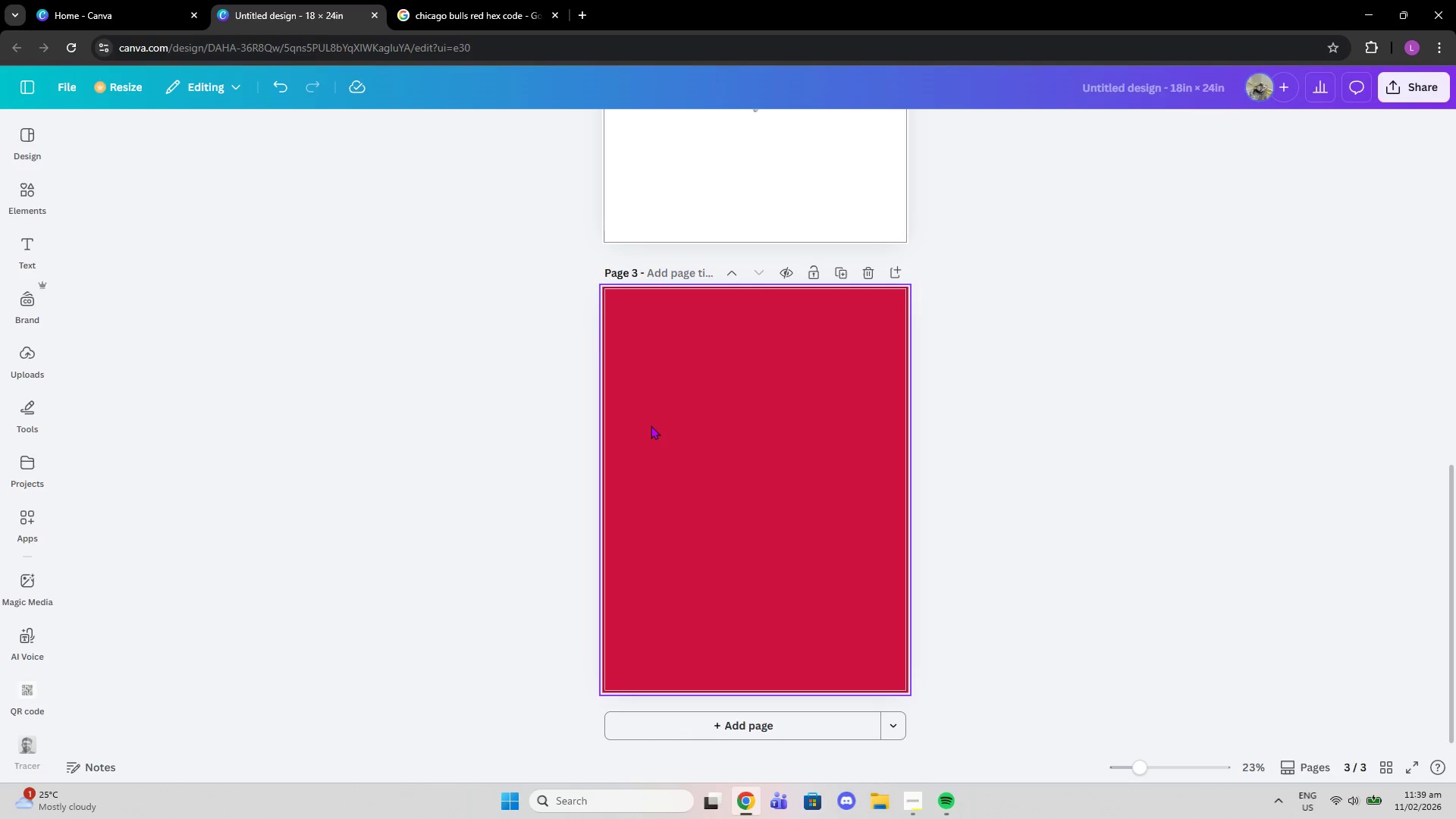 
wait(8.92)
 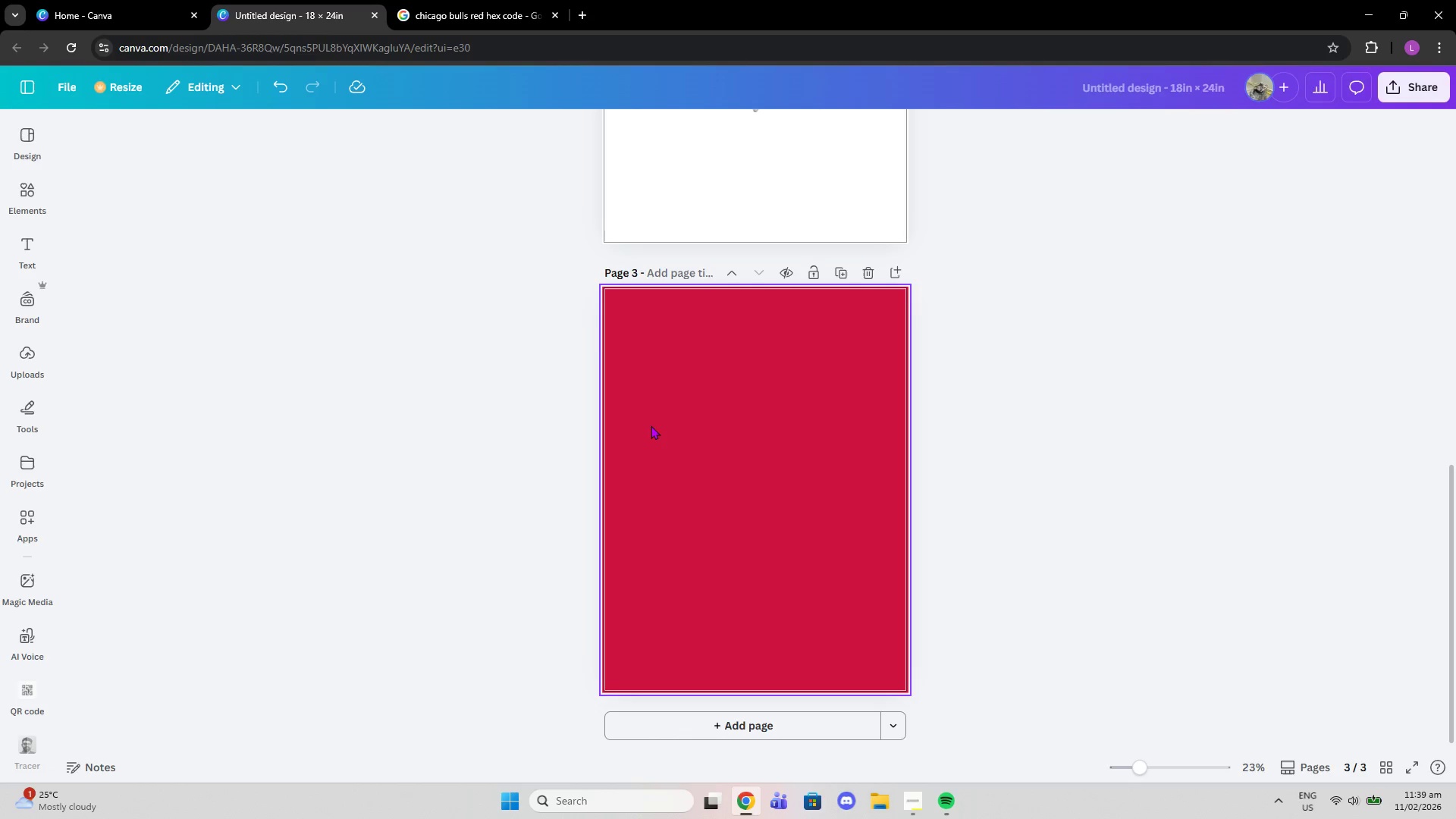 
left_click([32, 202])
 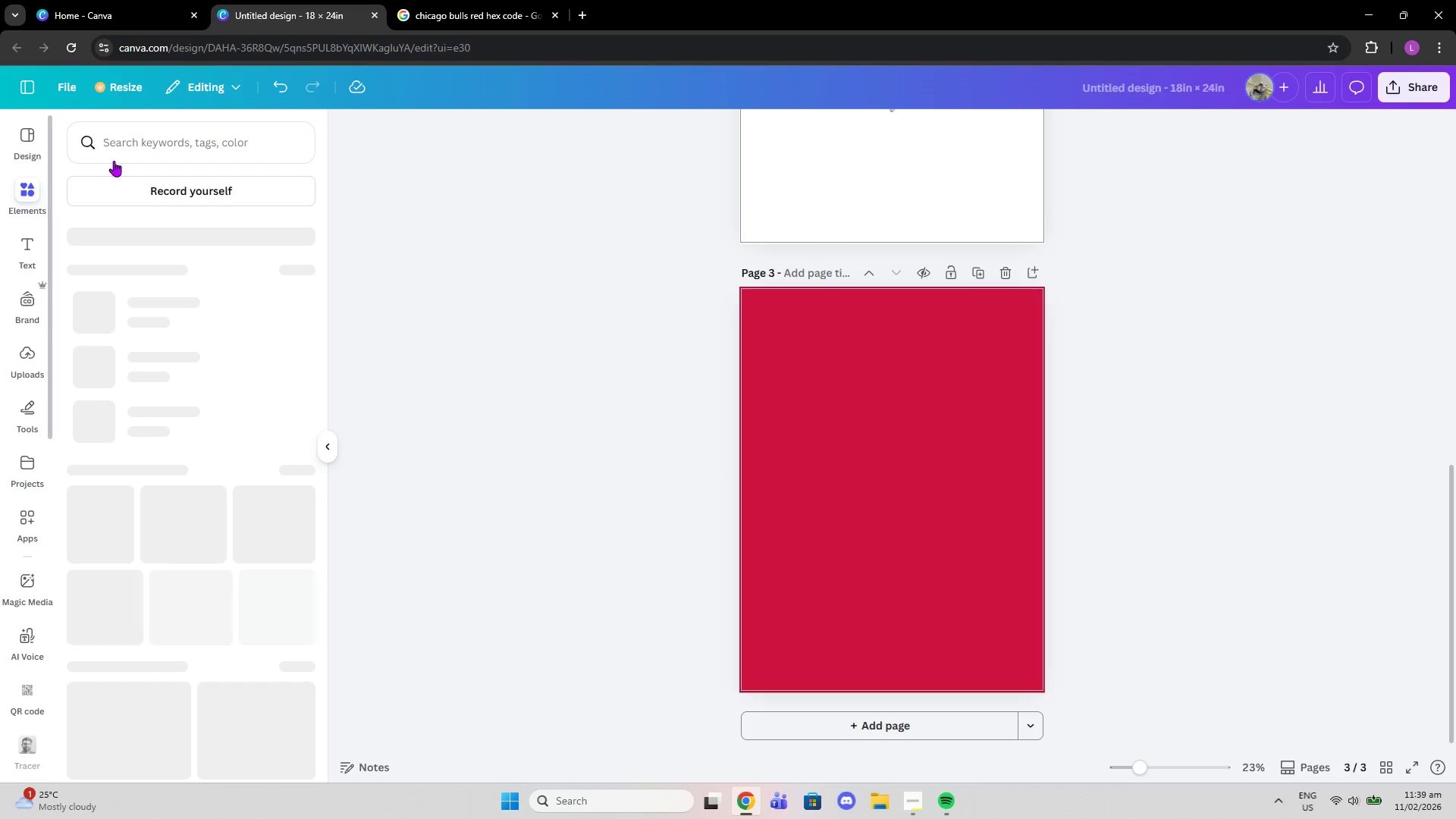 
left_click([141, 145])
 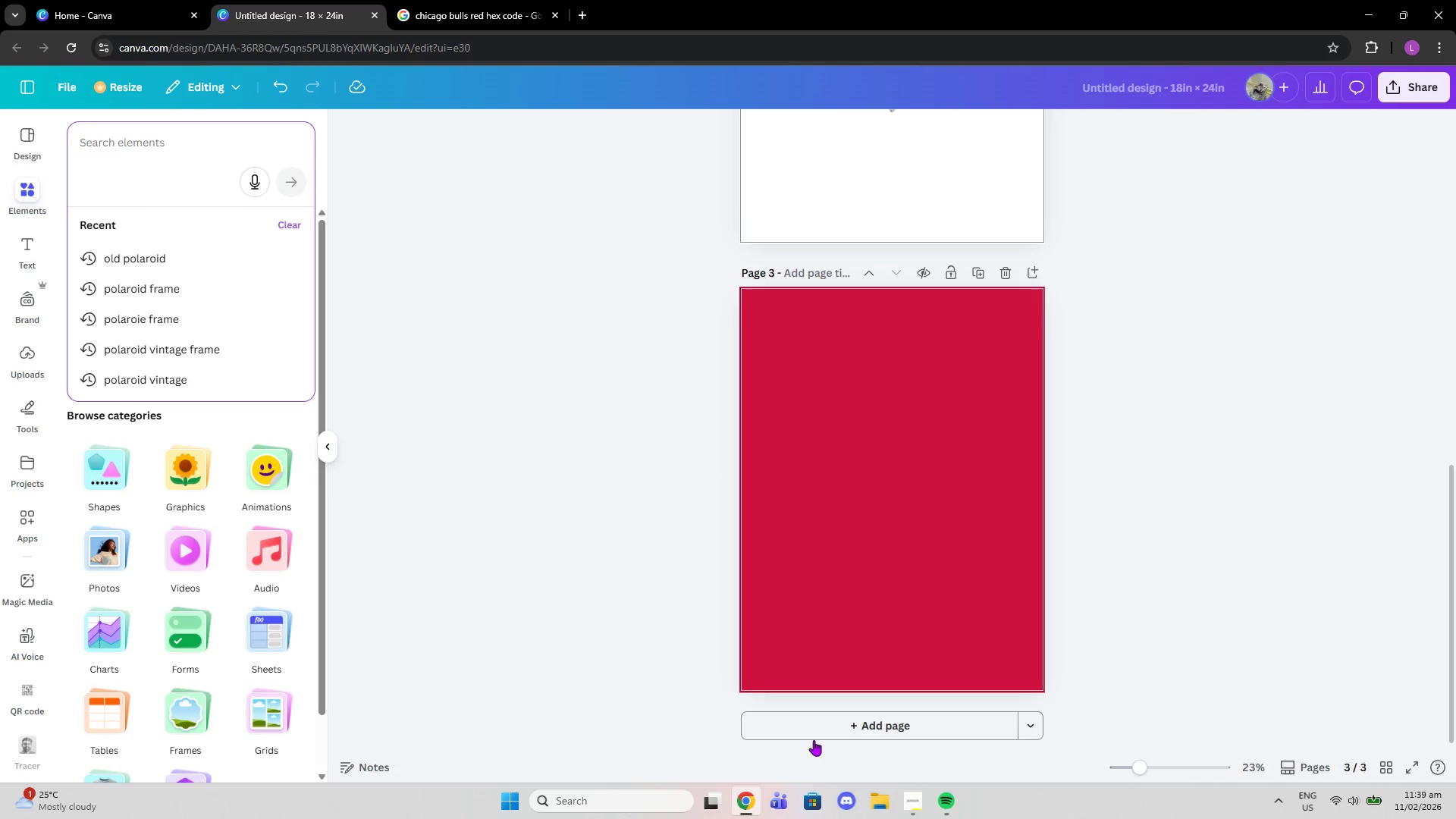 
left_click([915, 801])